 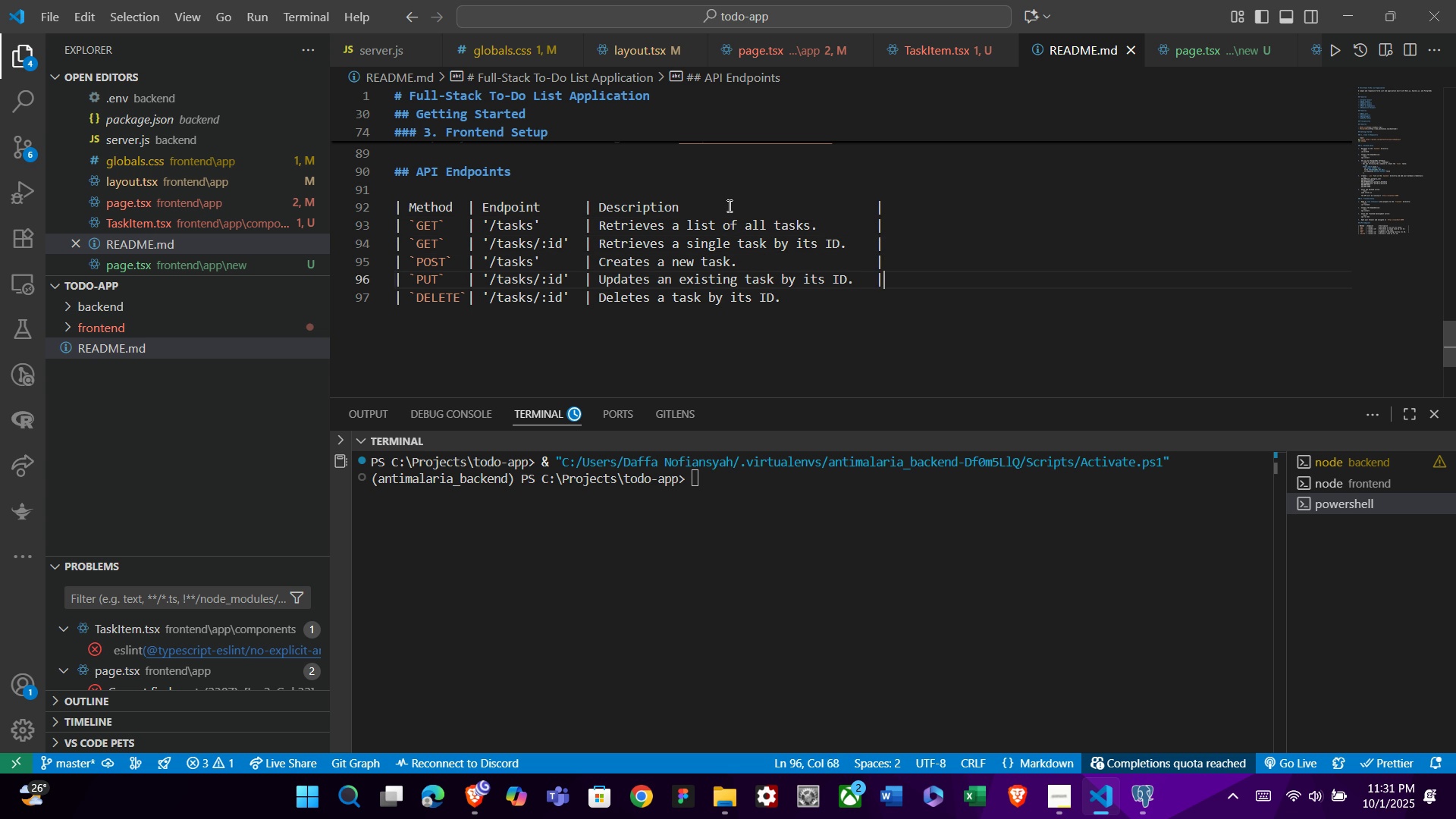 
key(ArrowDown)
 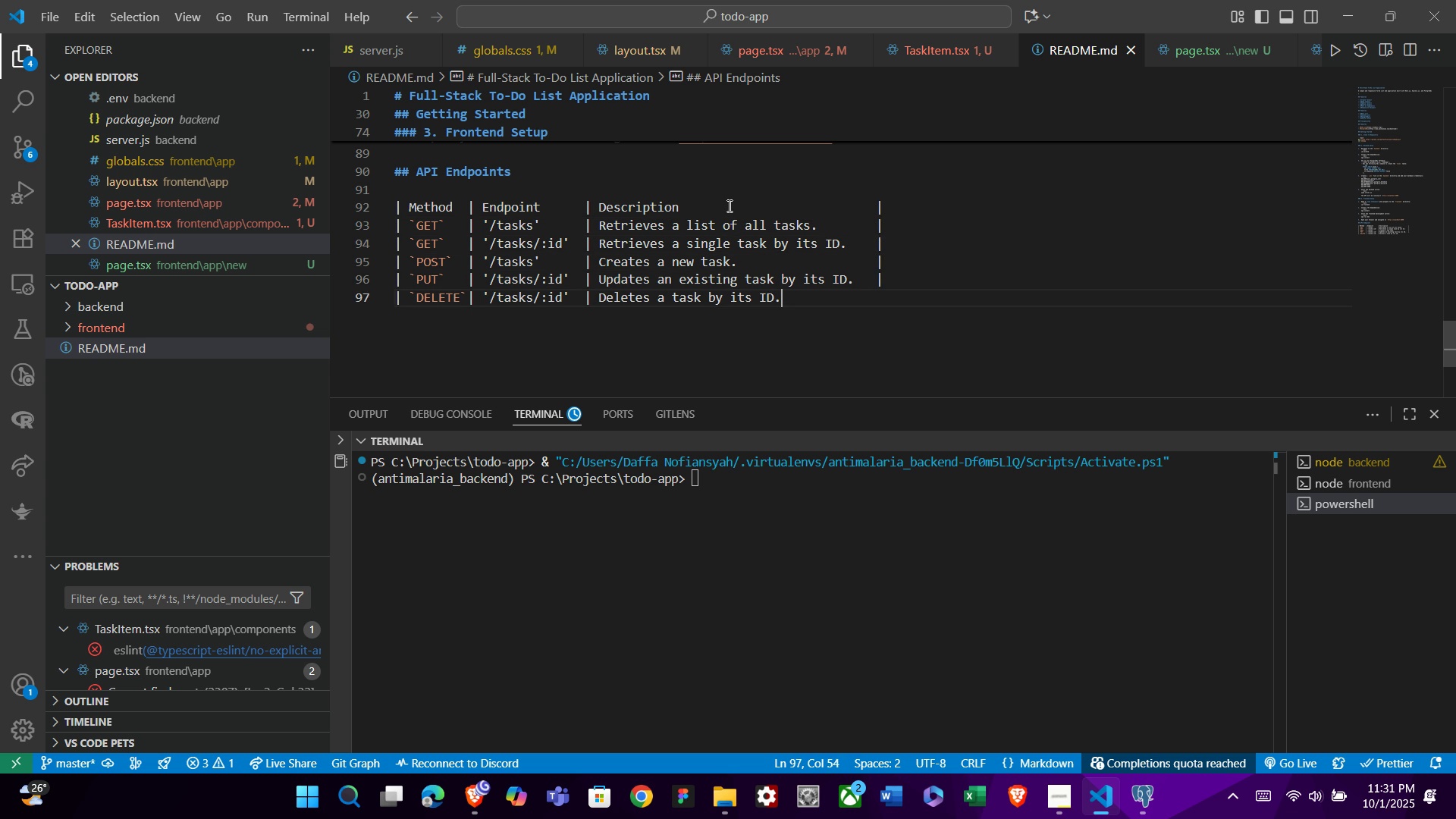 
key(ArrowDown)
 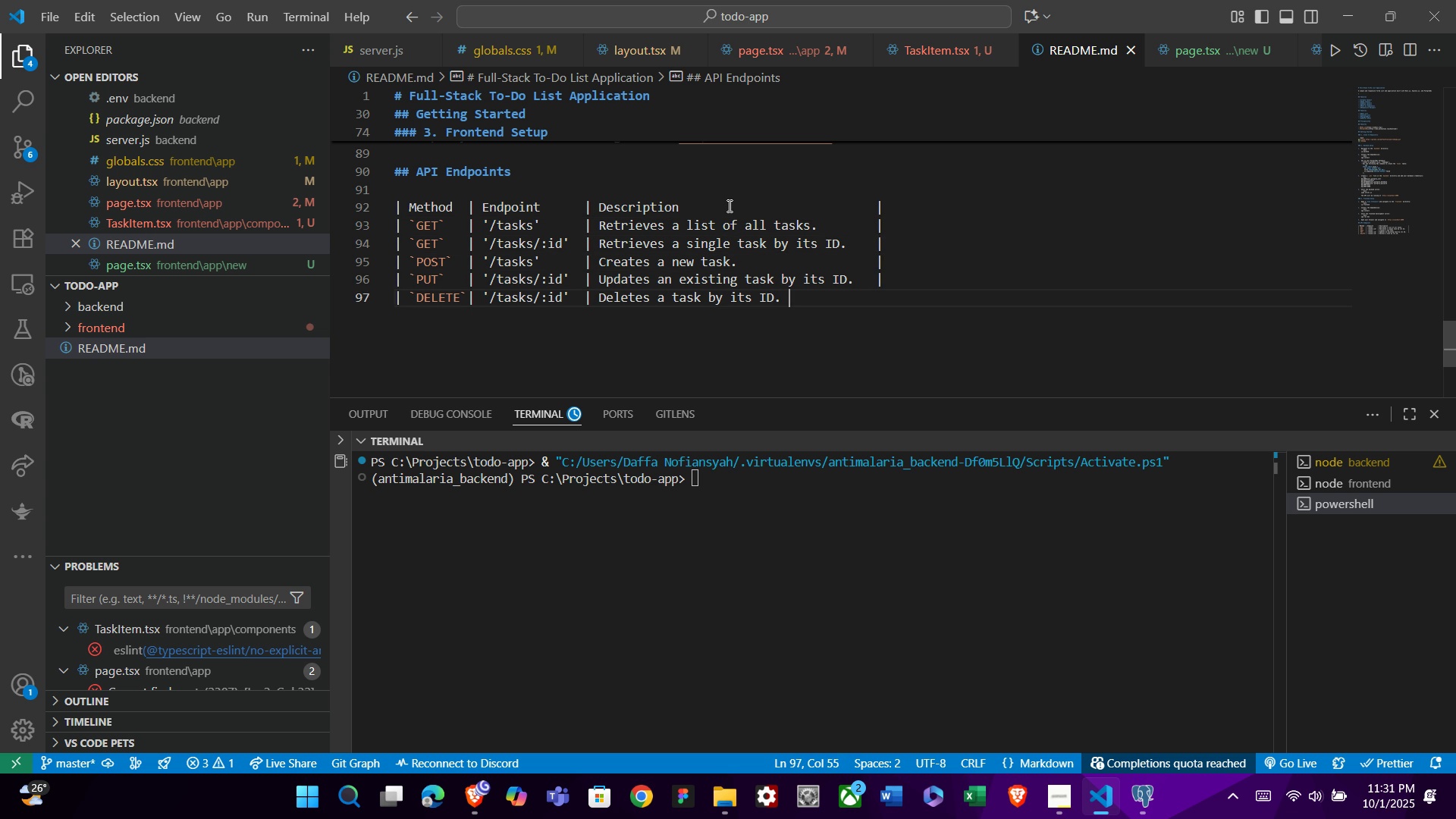 
key(Tab)
 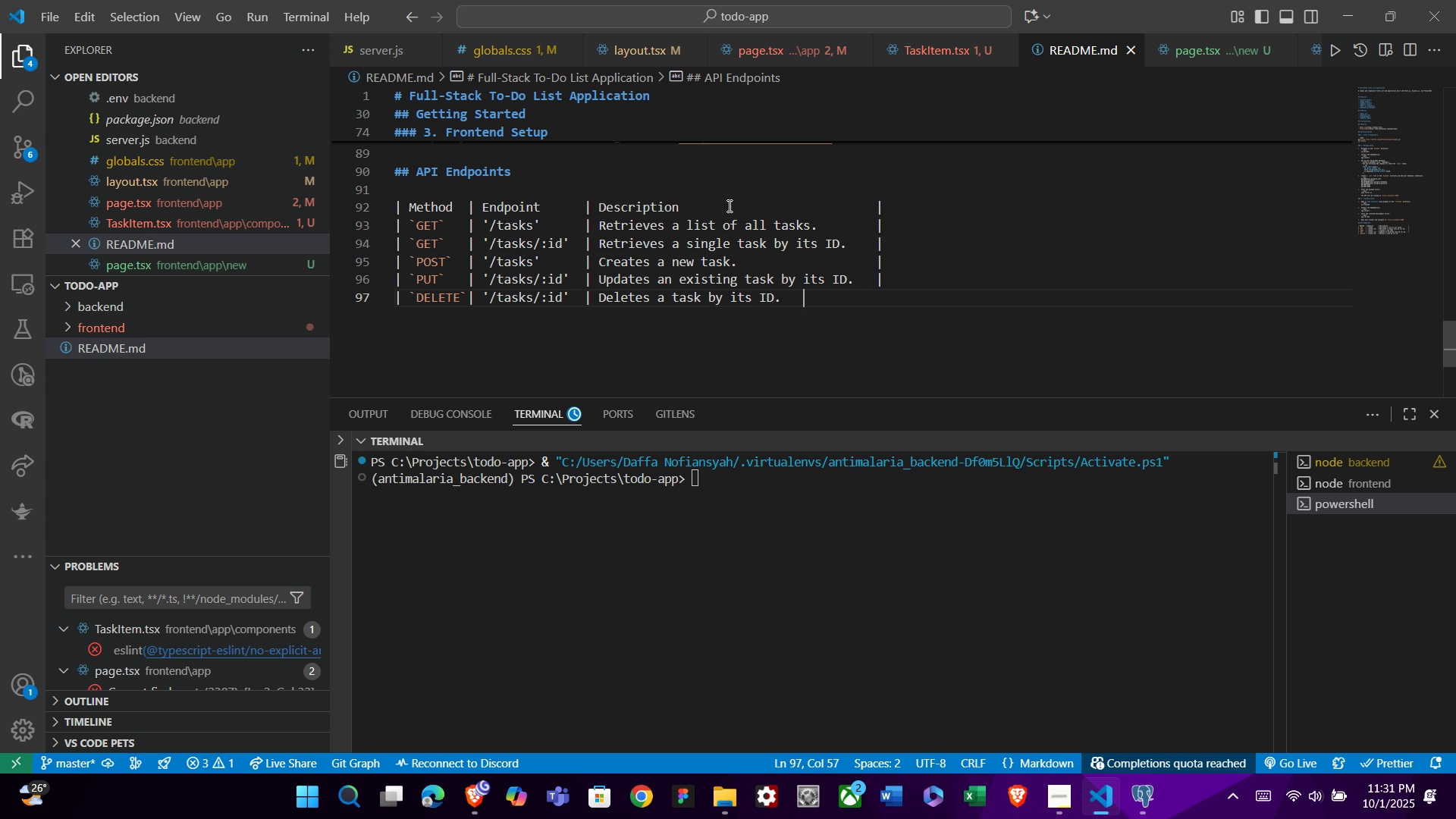 
key(Tab)
 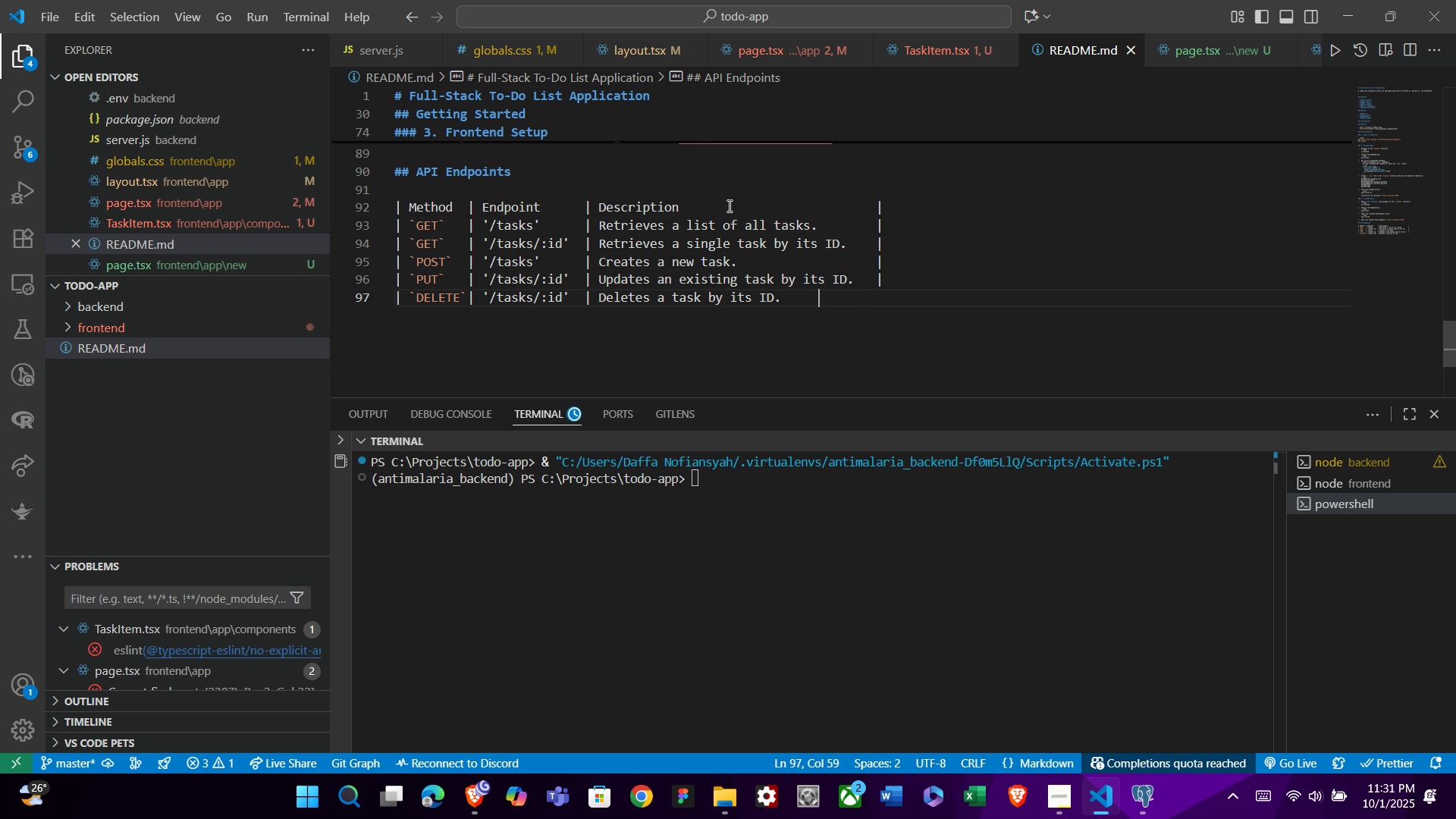 
key(Tab)
 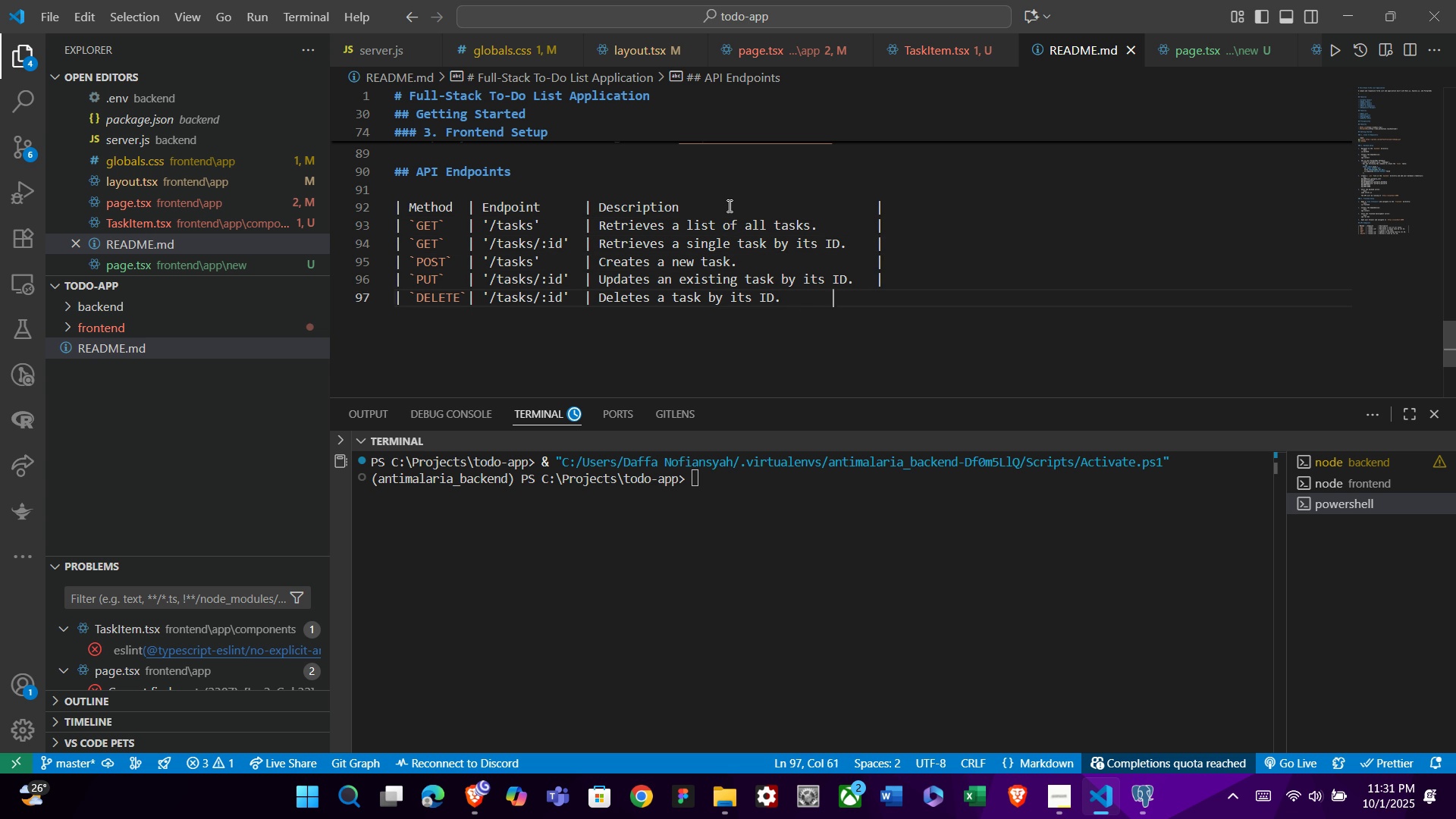 
key(Tab)
 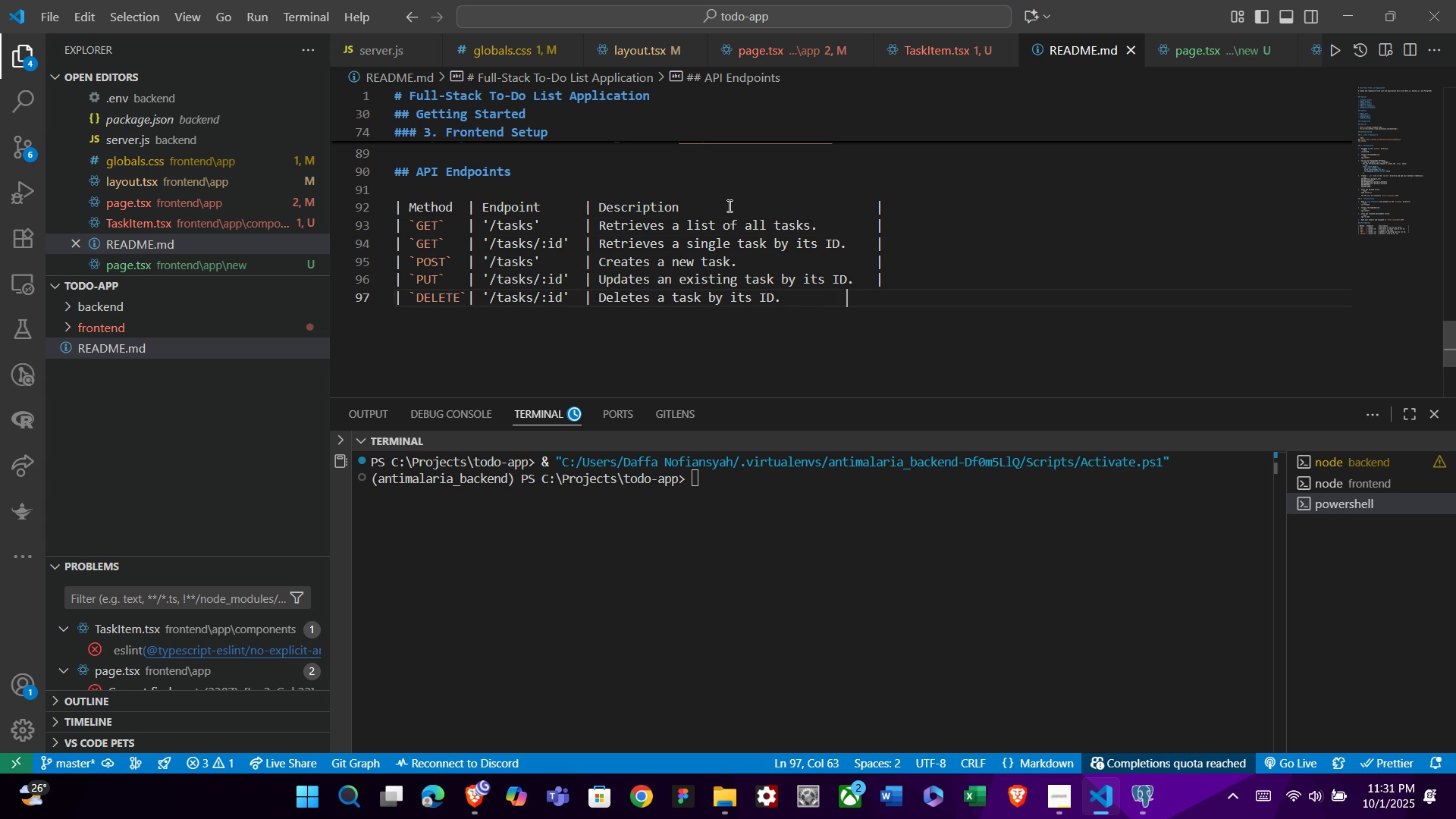 
key(Tab)
 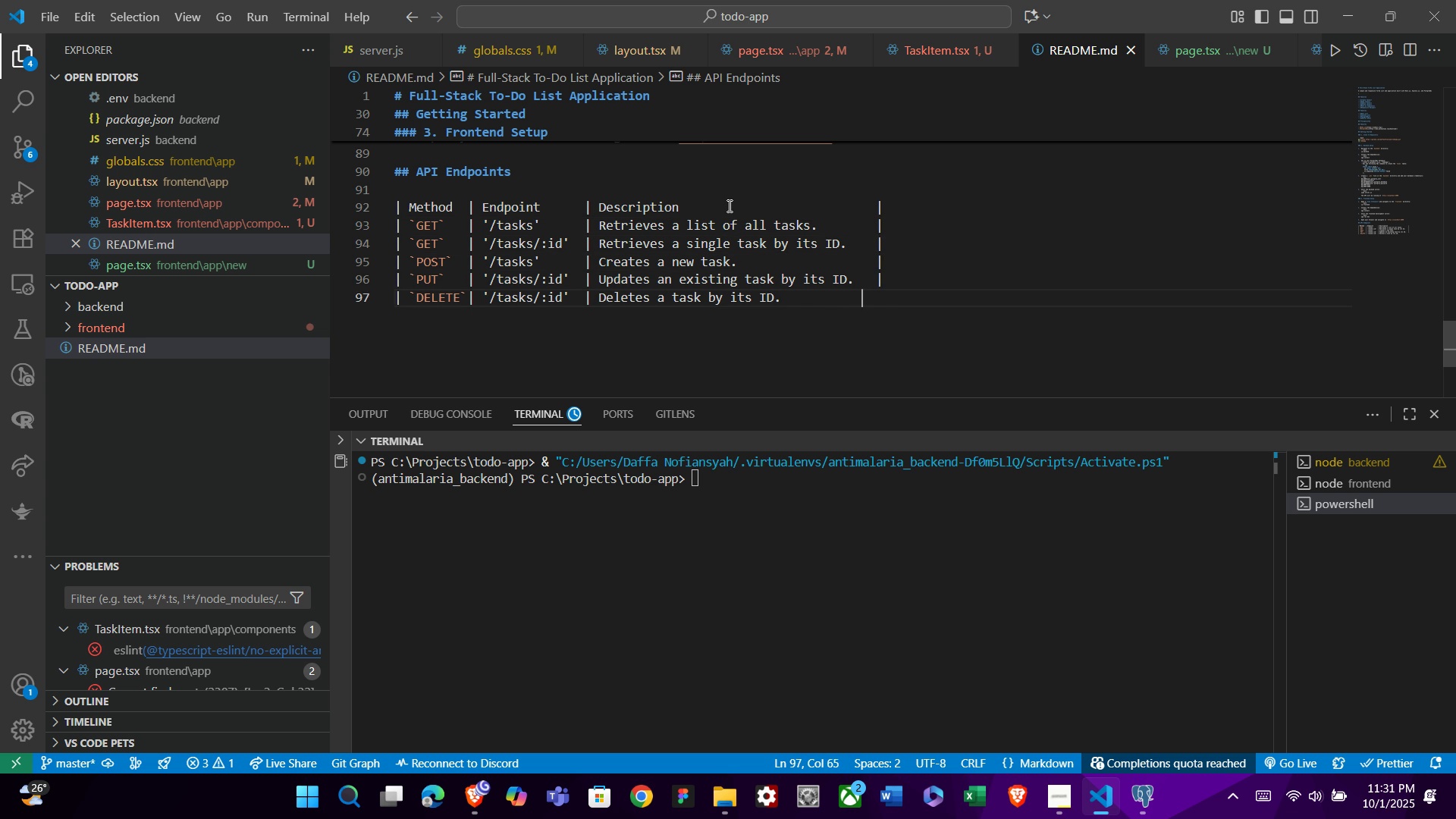 
key(Tab)
 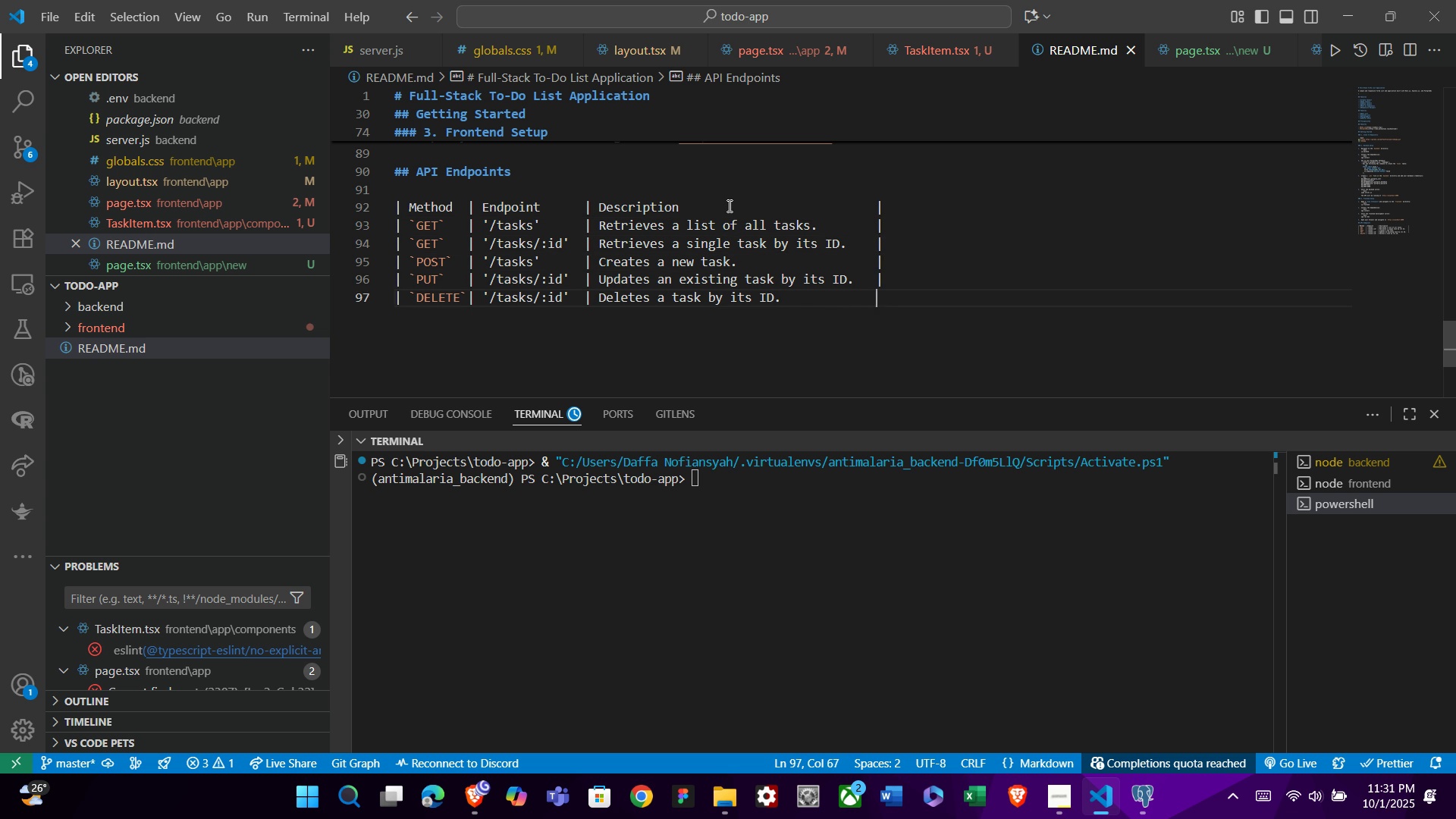 
key(Tab)